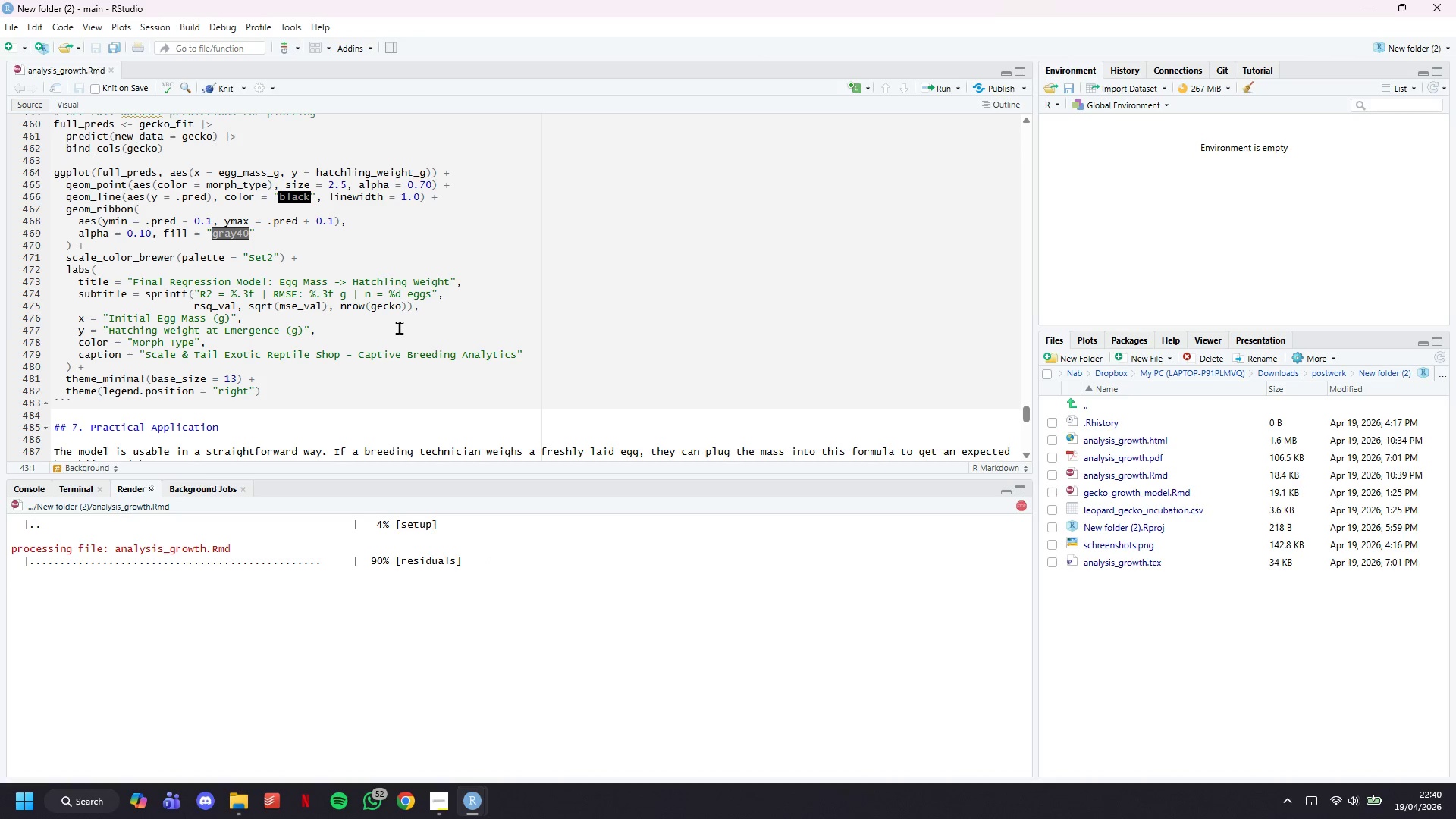 
wait(25.19)
 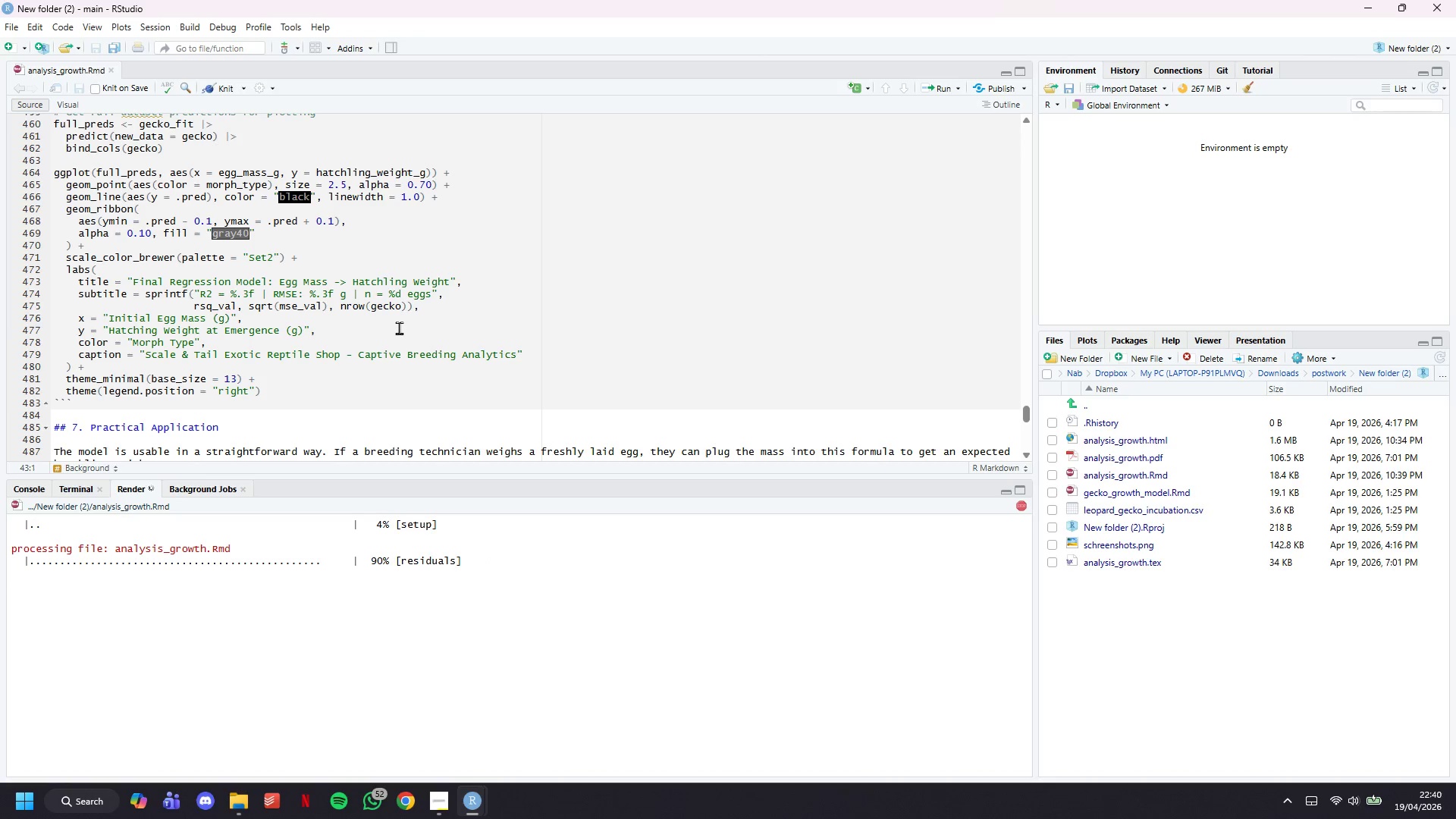 
scroll: coordinate [923, 248], scroll_direction: down, amount: 35.0
 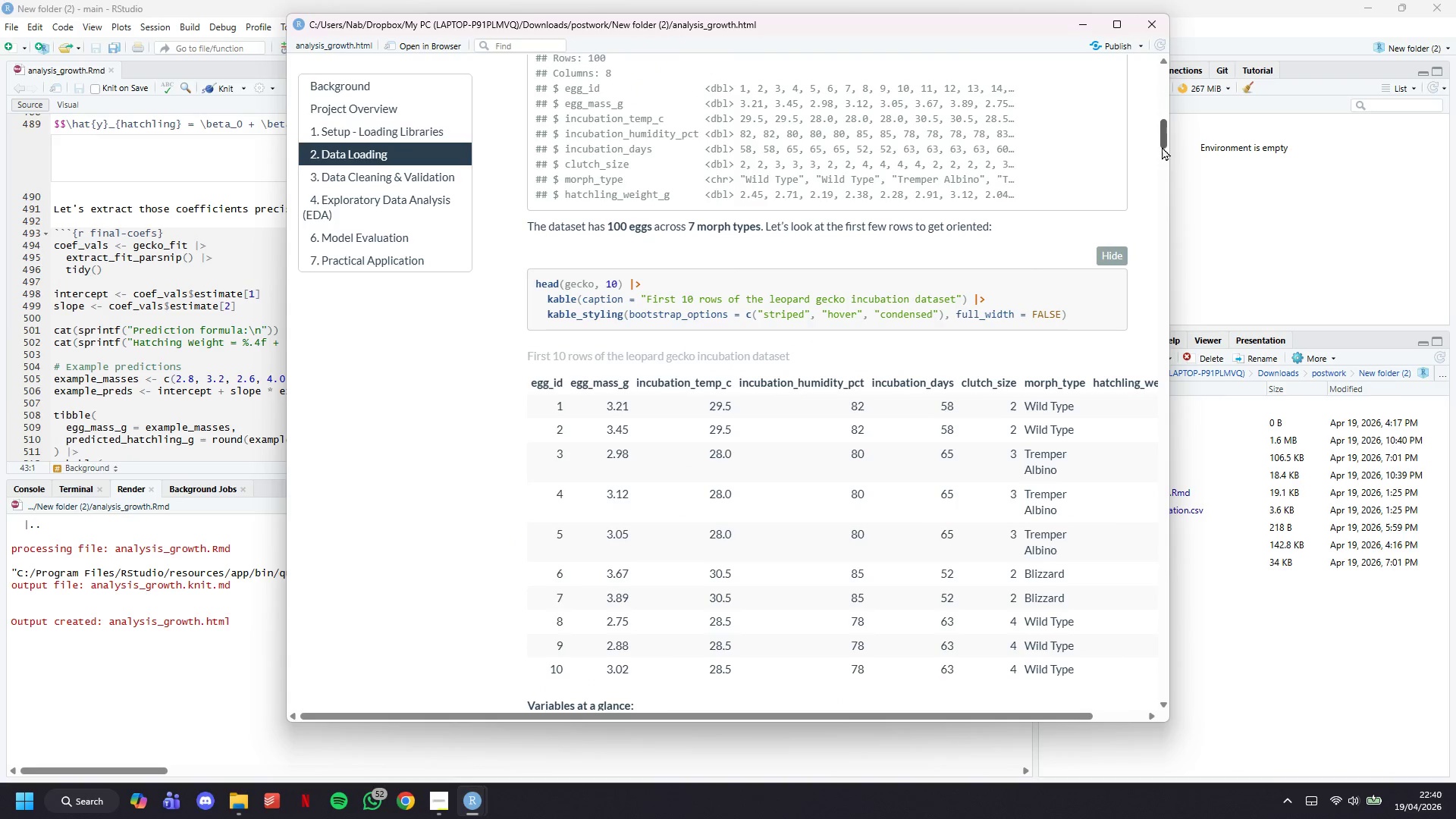 